 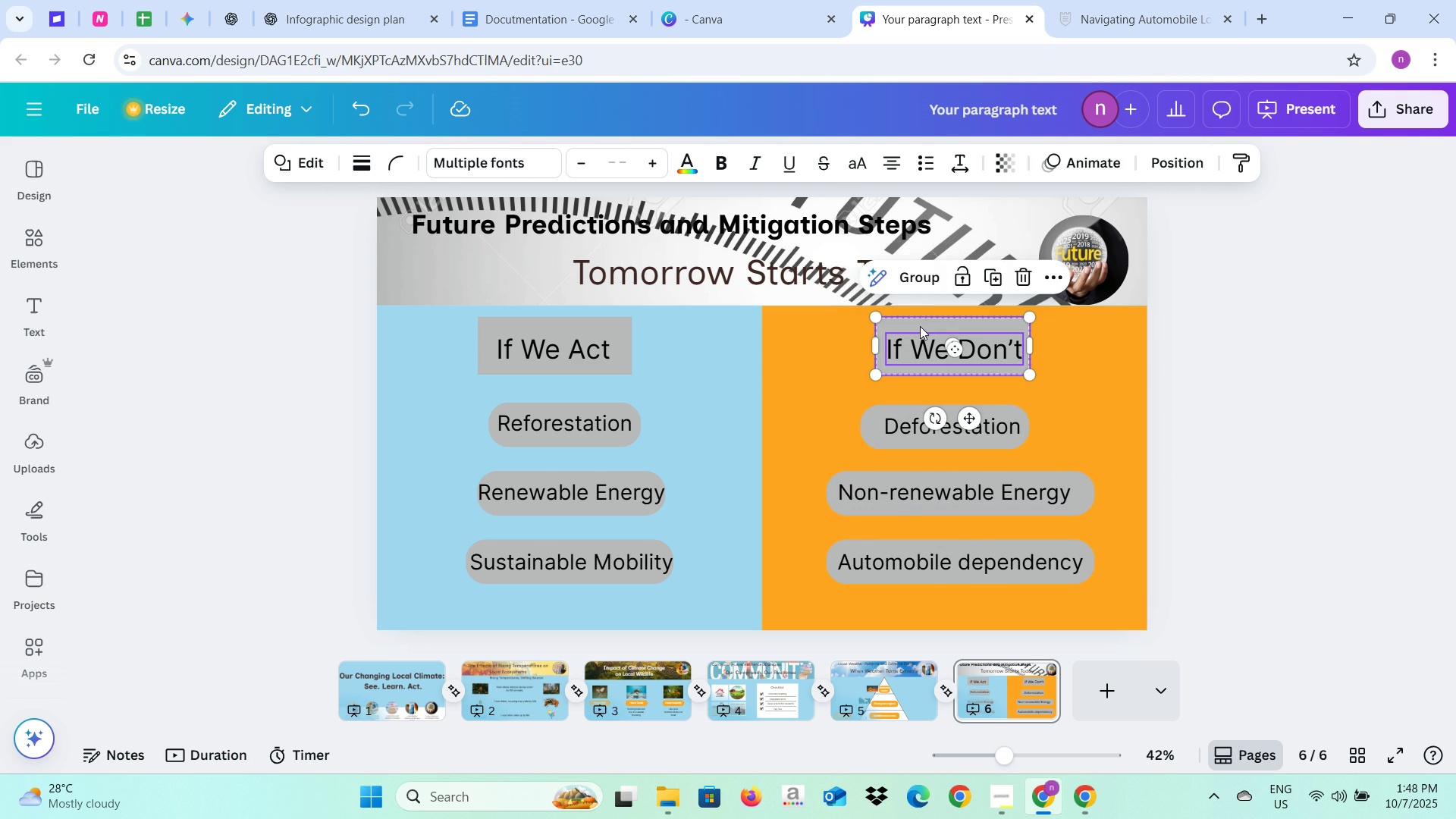 
left_click([915, 283])
 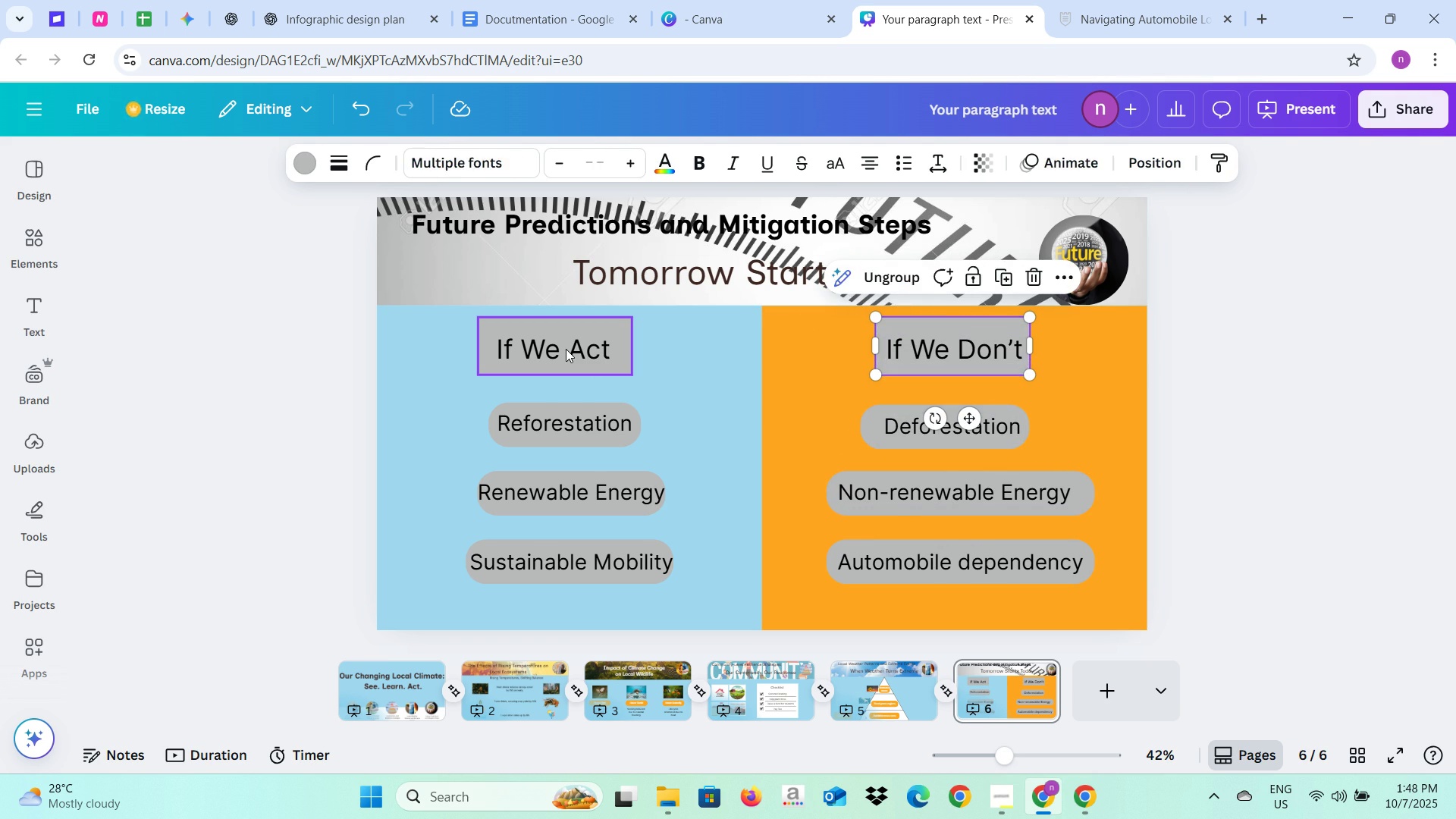 
left_click([566, 349])
 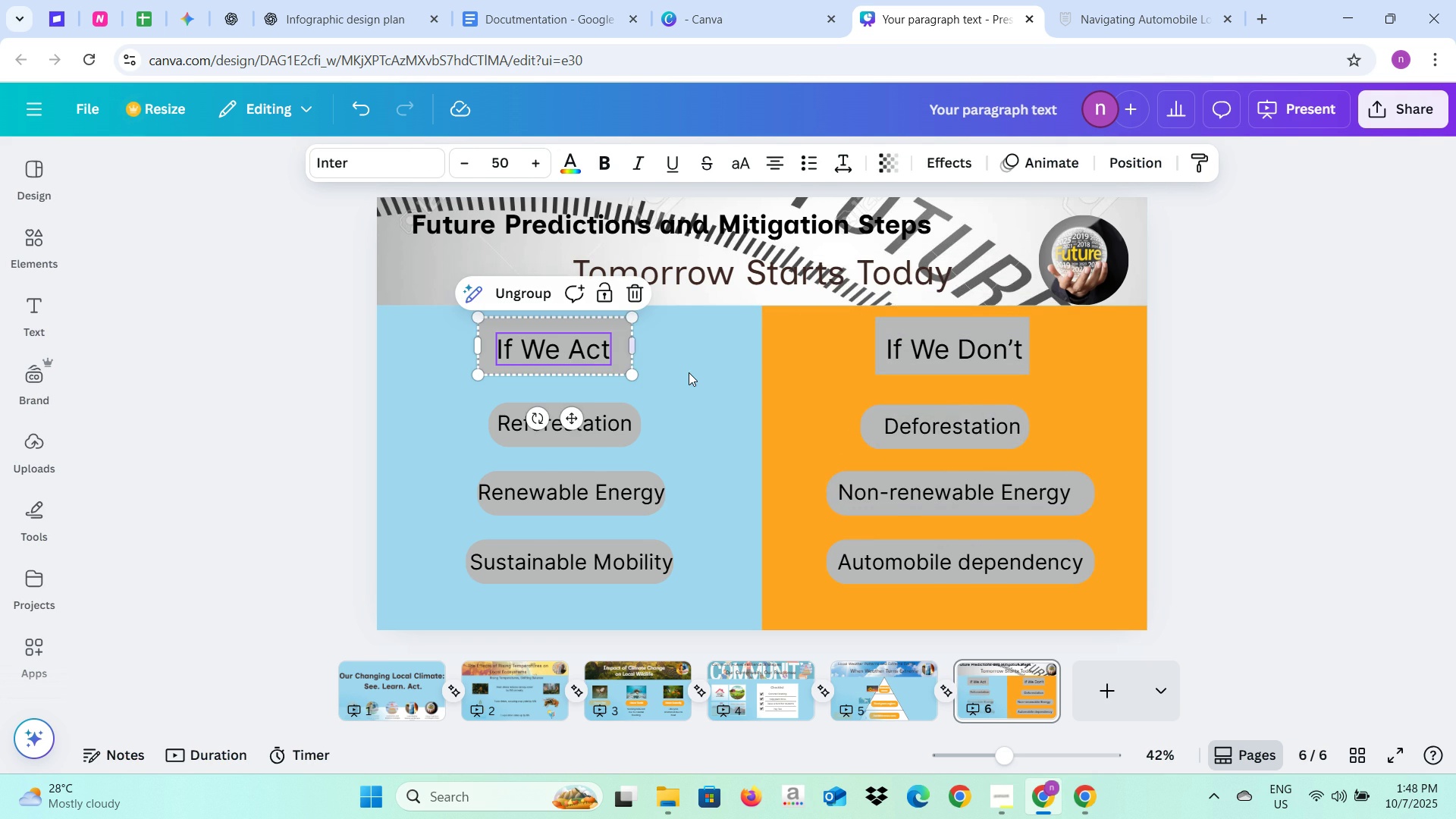 
left_click([689, 372])
 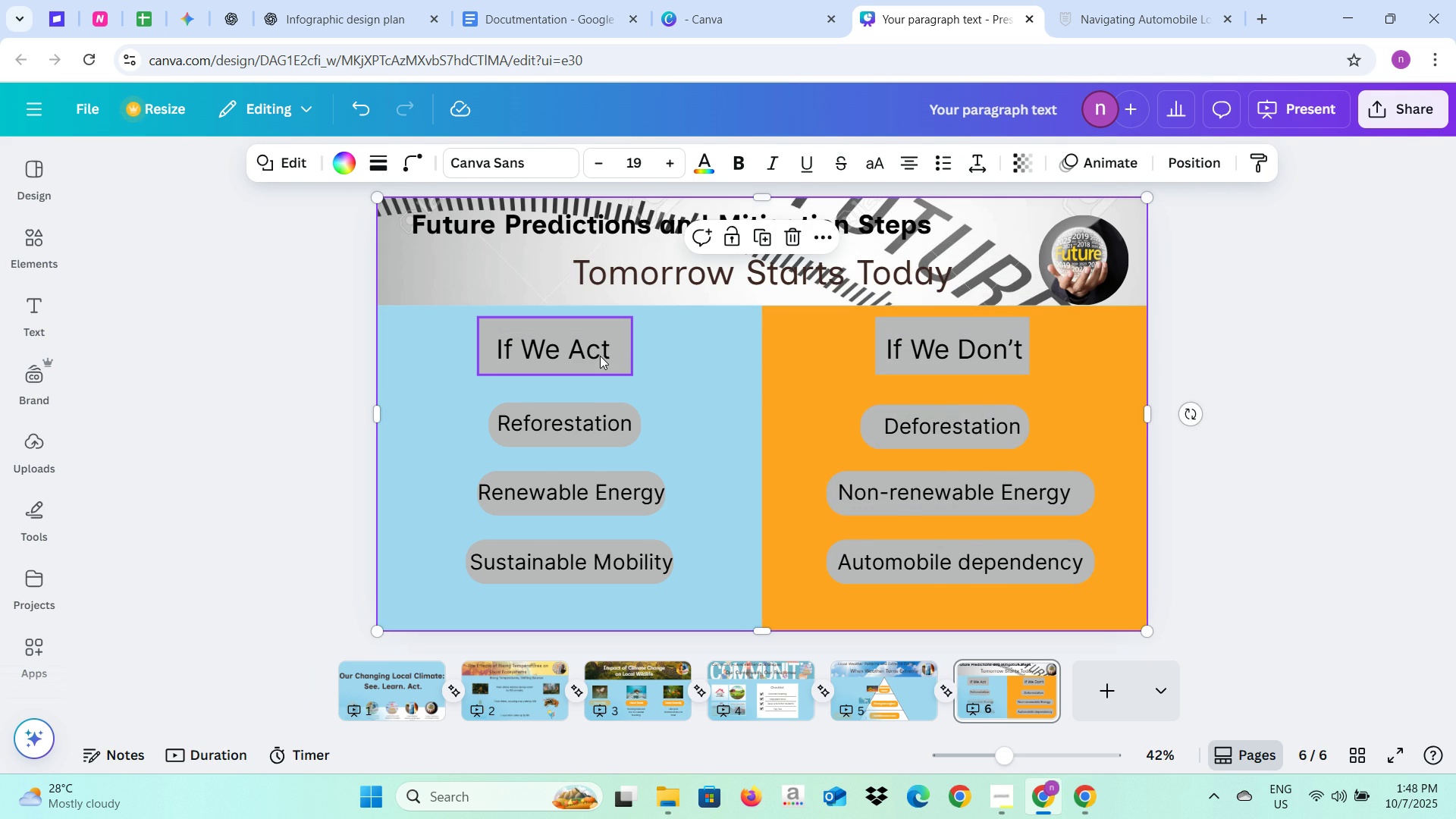 
left_click([612, 359])